 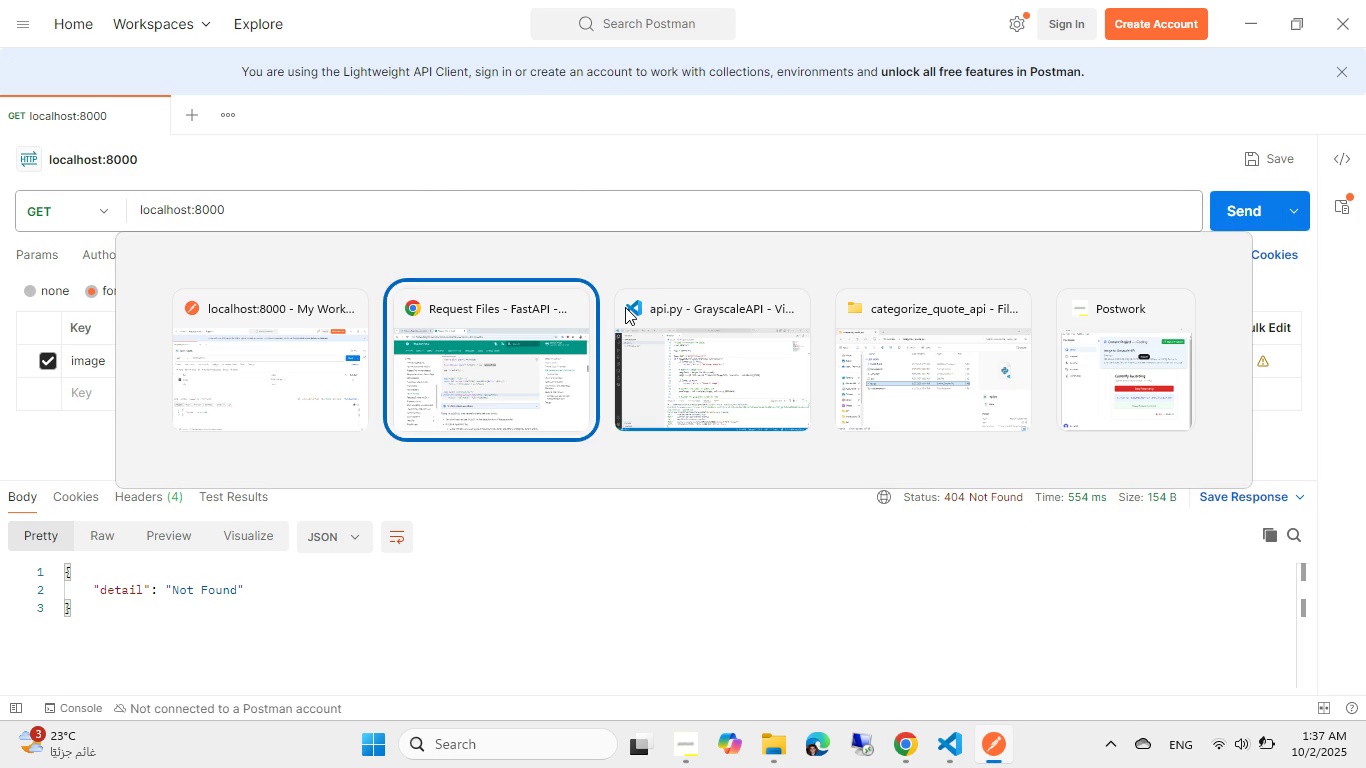 
key(Alt+Tab)
 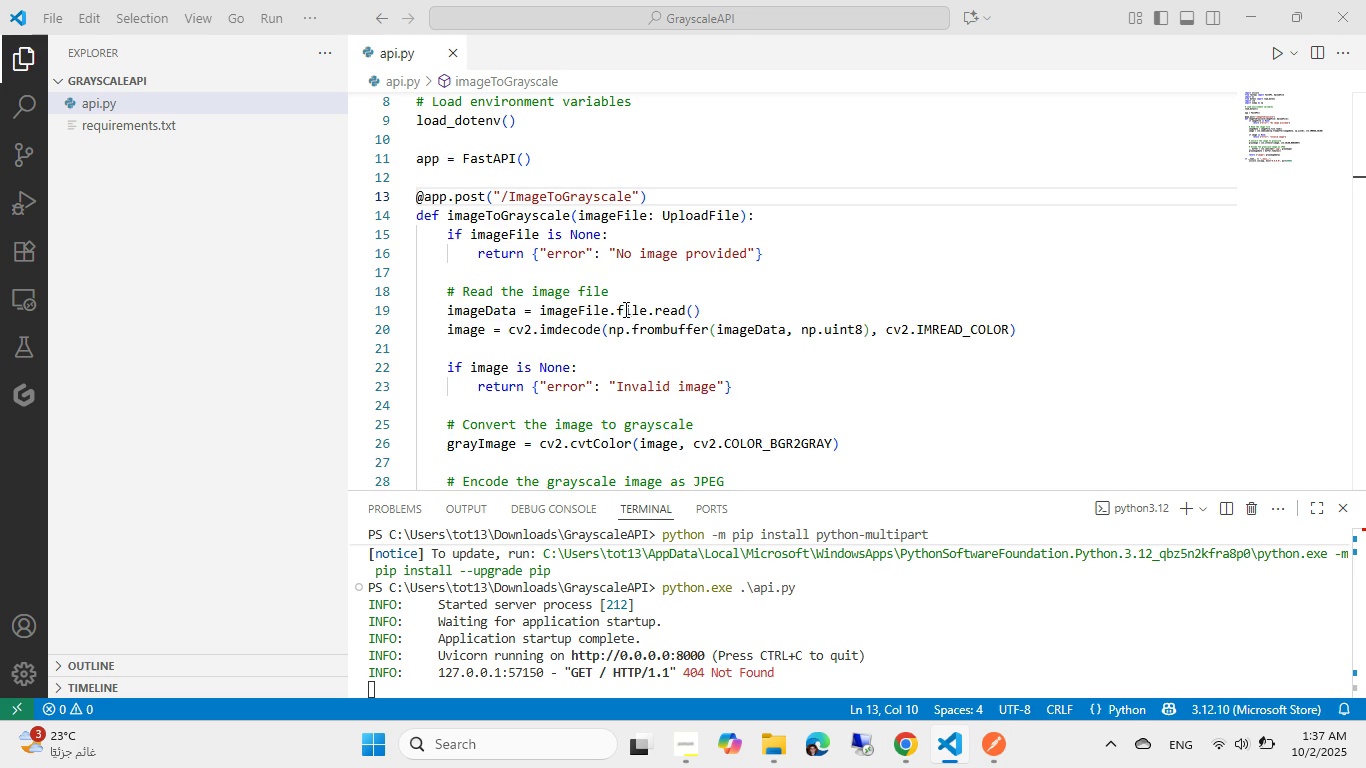 
scroll: coordinate [618, 313], scroll_direction: down, amount: 3.0
 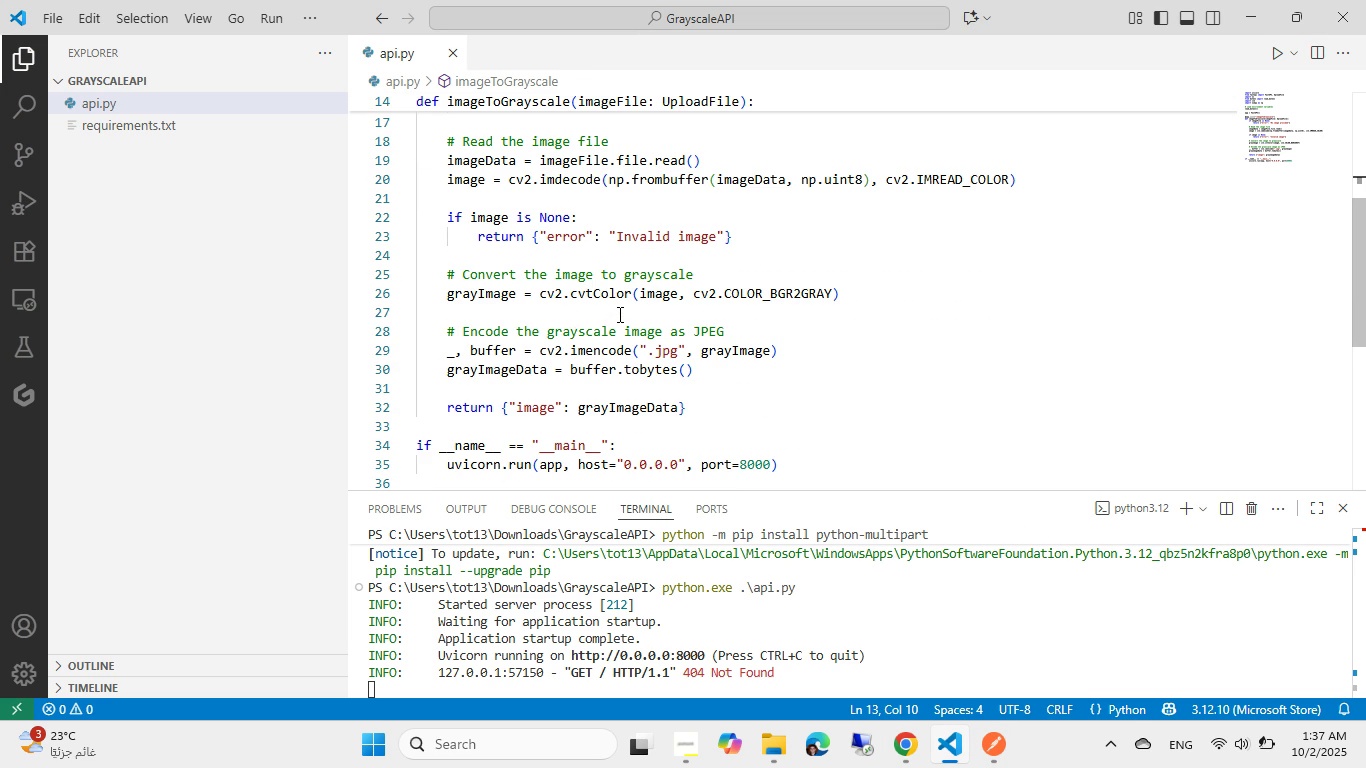 
scroll: coordinate [618, 314], scroll_direction: none, amount: 0.0
 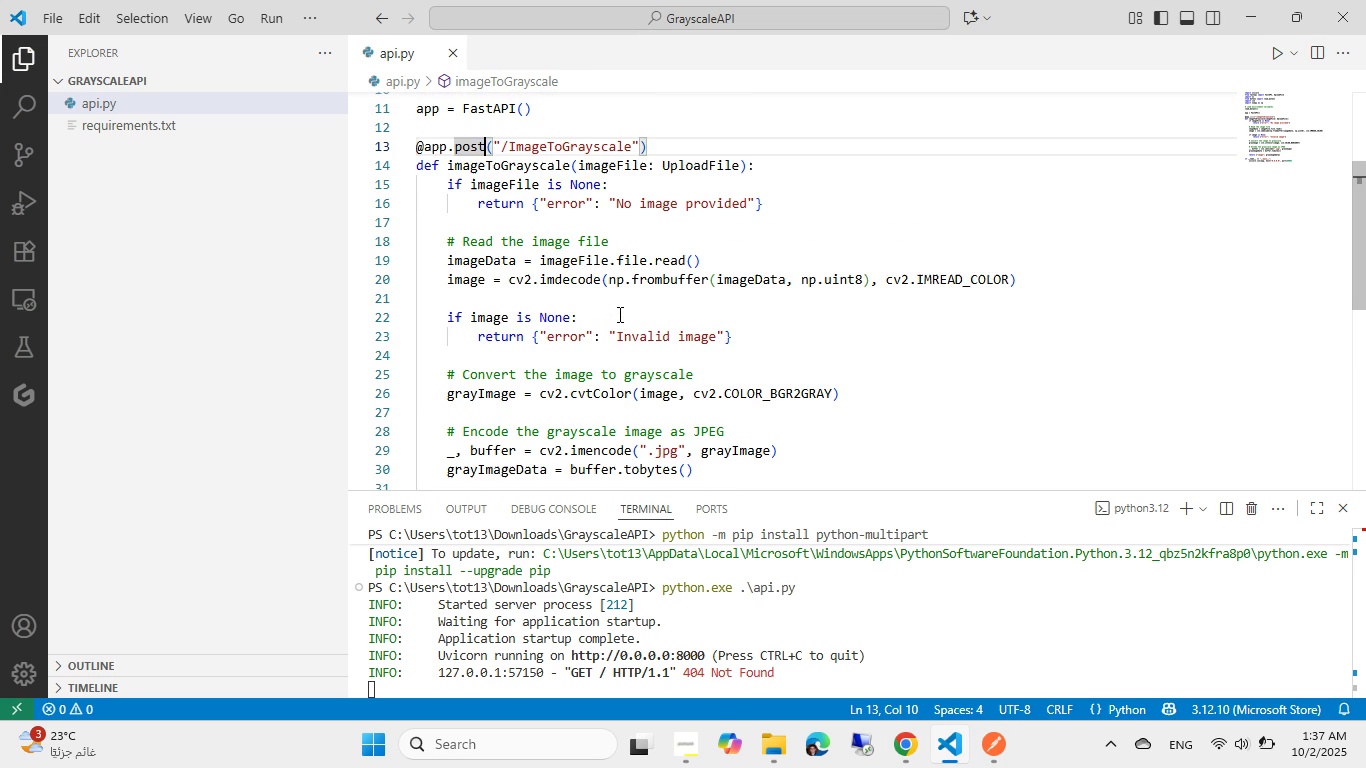 
scroll: coordinate [618, 314], scroll_direction: up, amount: 1.0
 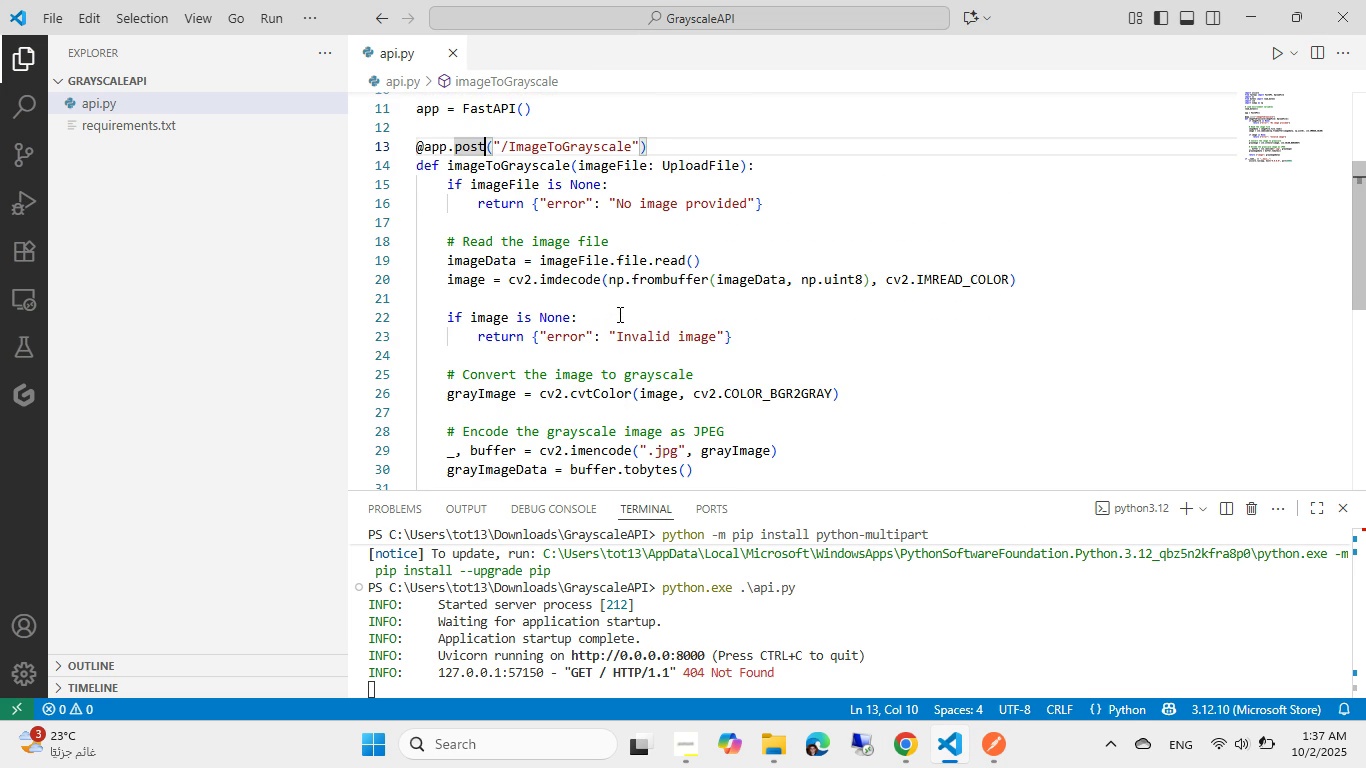 
scroll: coordinate [618, 314], scroll_direction: none, amount: 0.0
 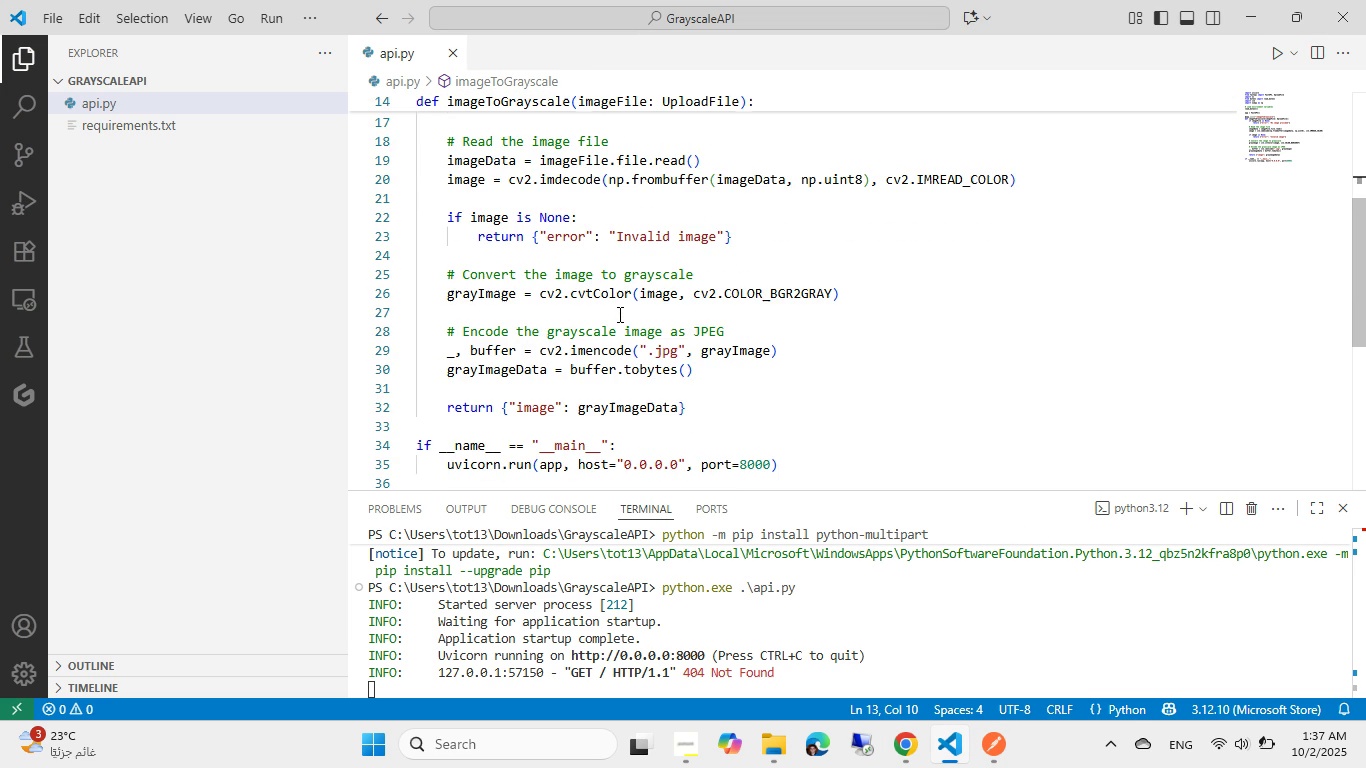 
scroll: coordinate [618, 314], scroll_direction: down, amount: 1.0
 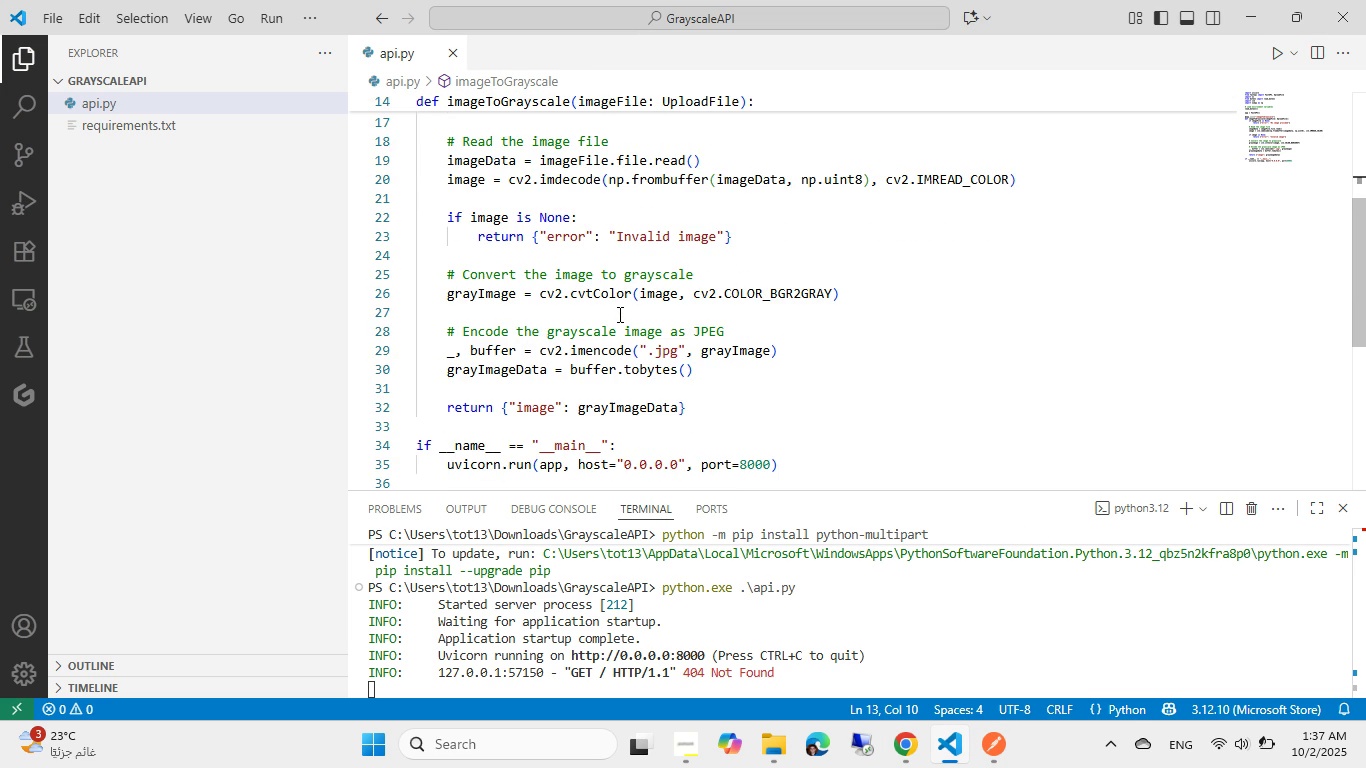 
scroll: coordinate [618, 314], scroll_direction: up, amount: 2.0
 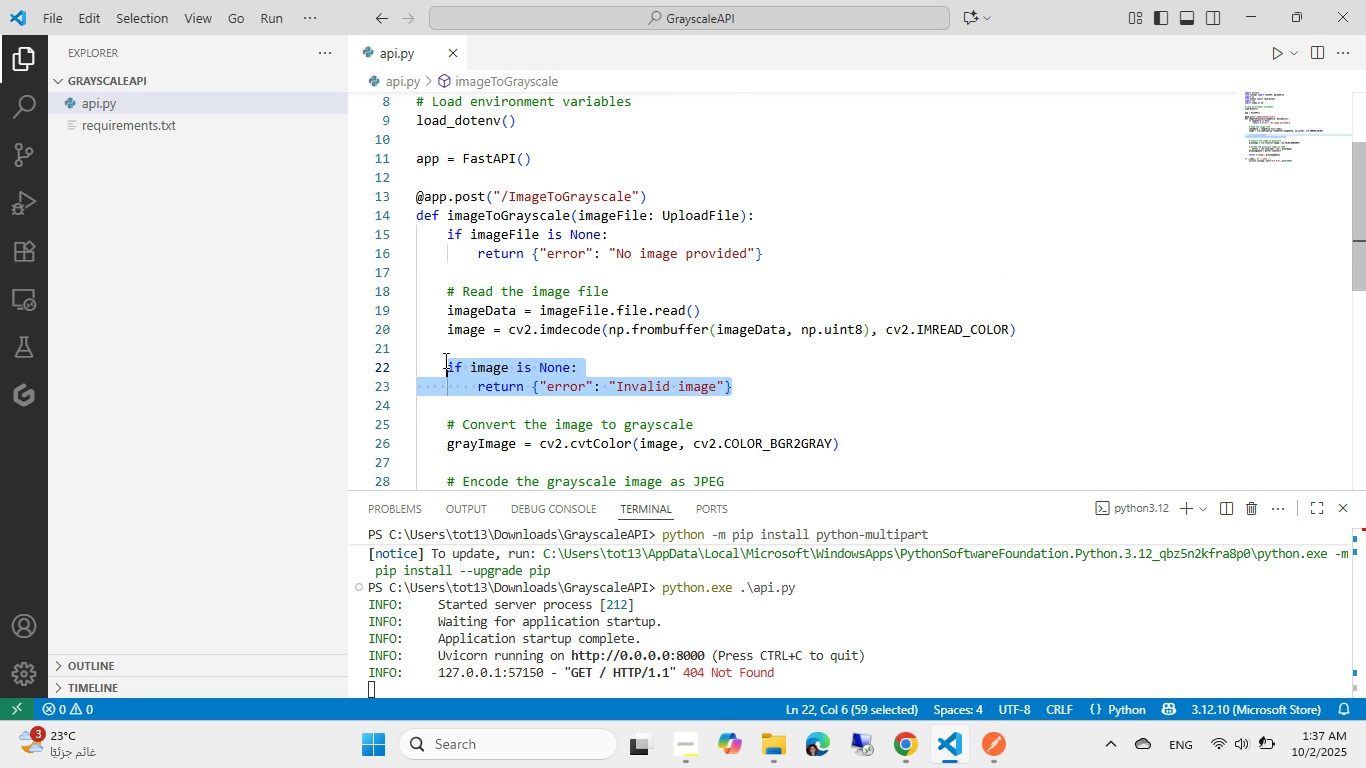 
left_click([541, 287])
 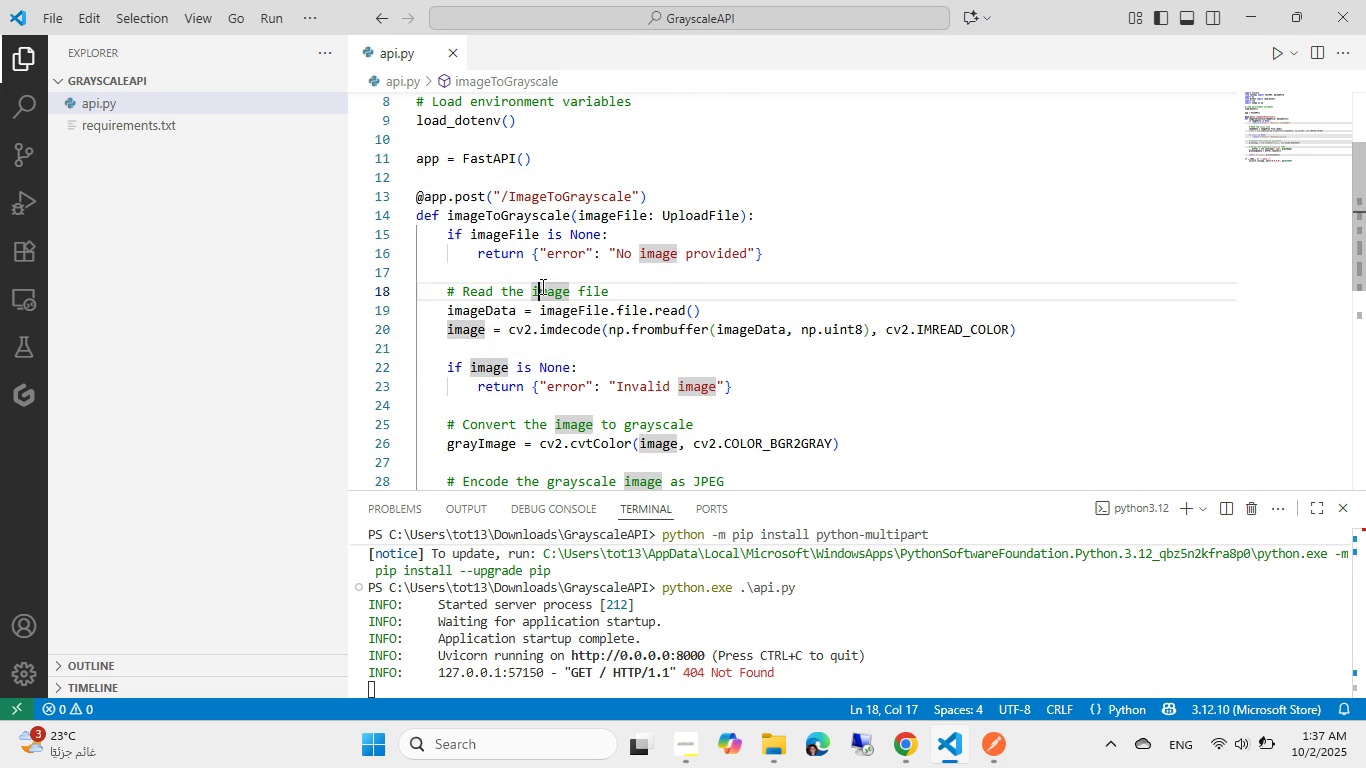 
key(Alt+AltLeft)
 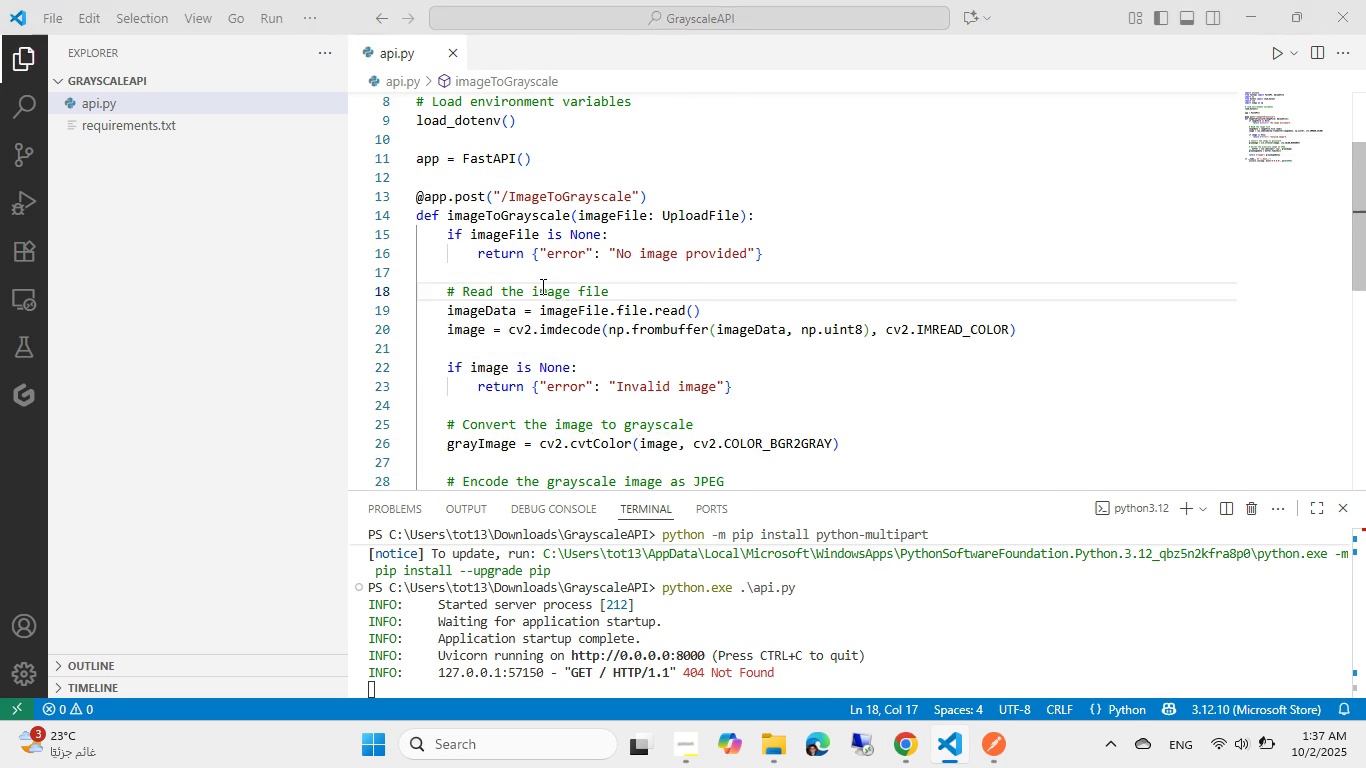 
key(Alt+Tab)
 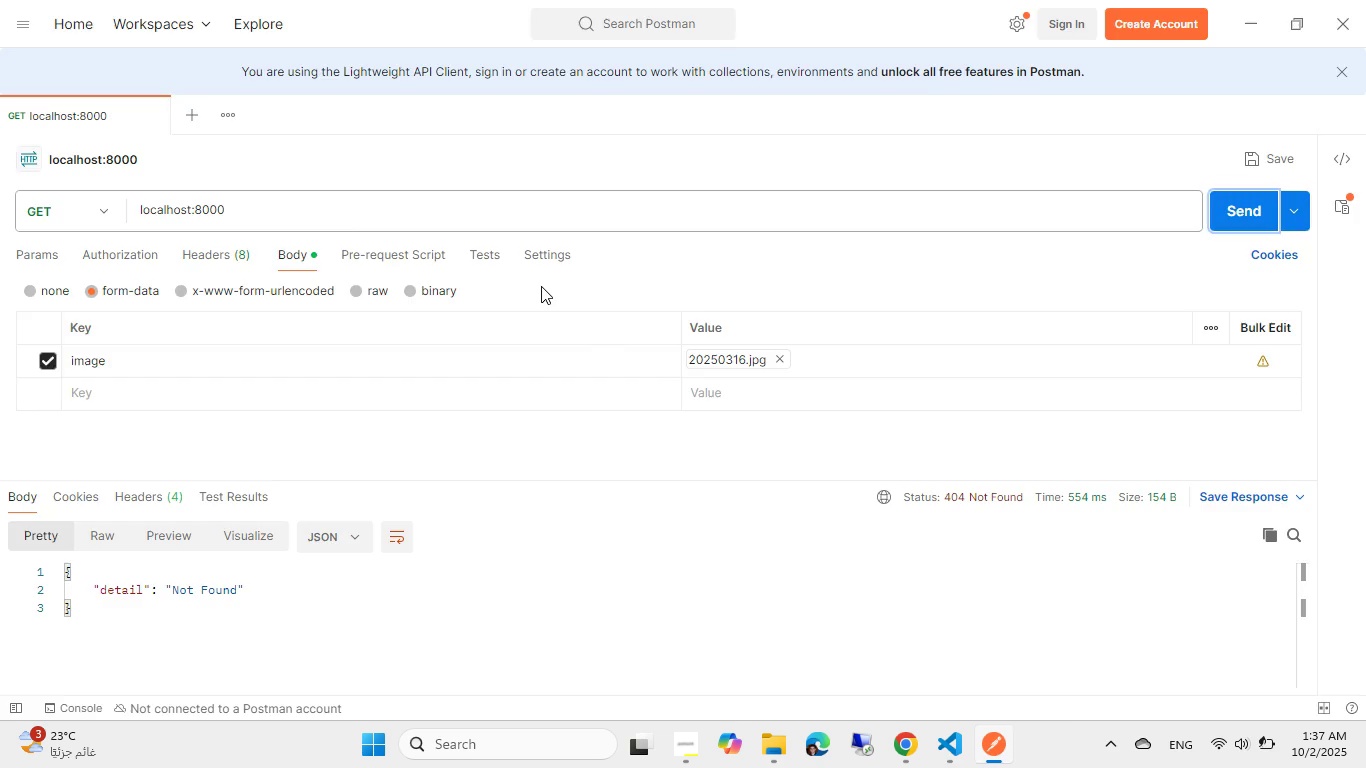 
key(Alt+AltLeft)
 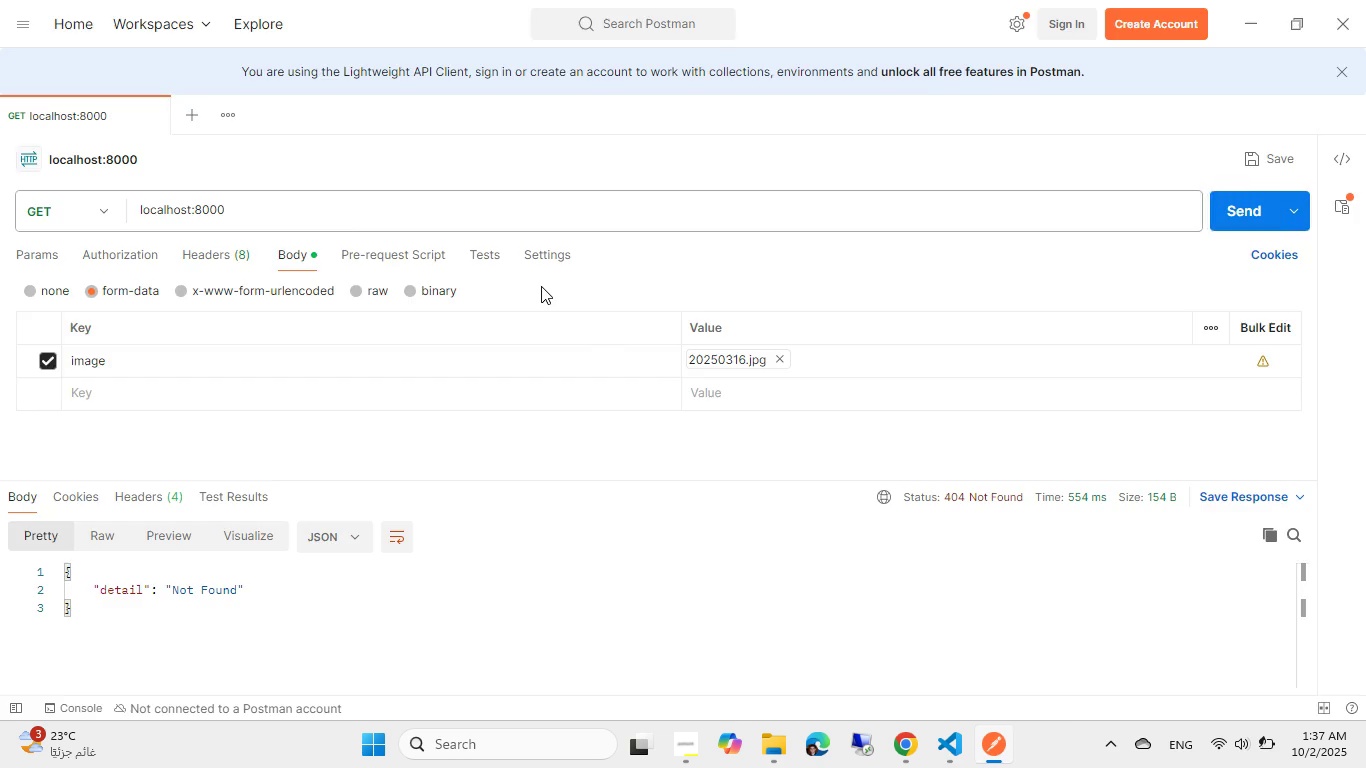 
key(Alt+Tab)
 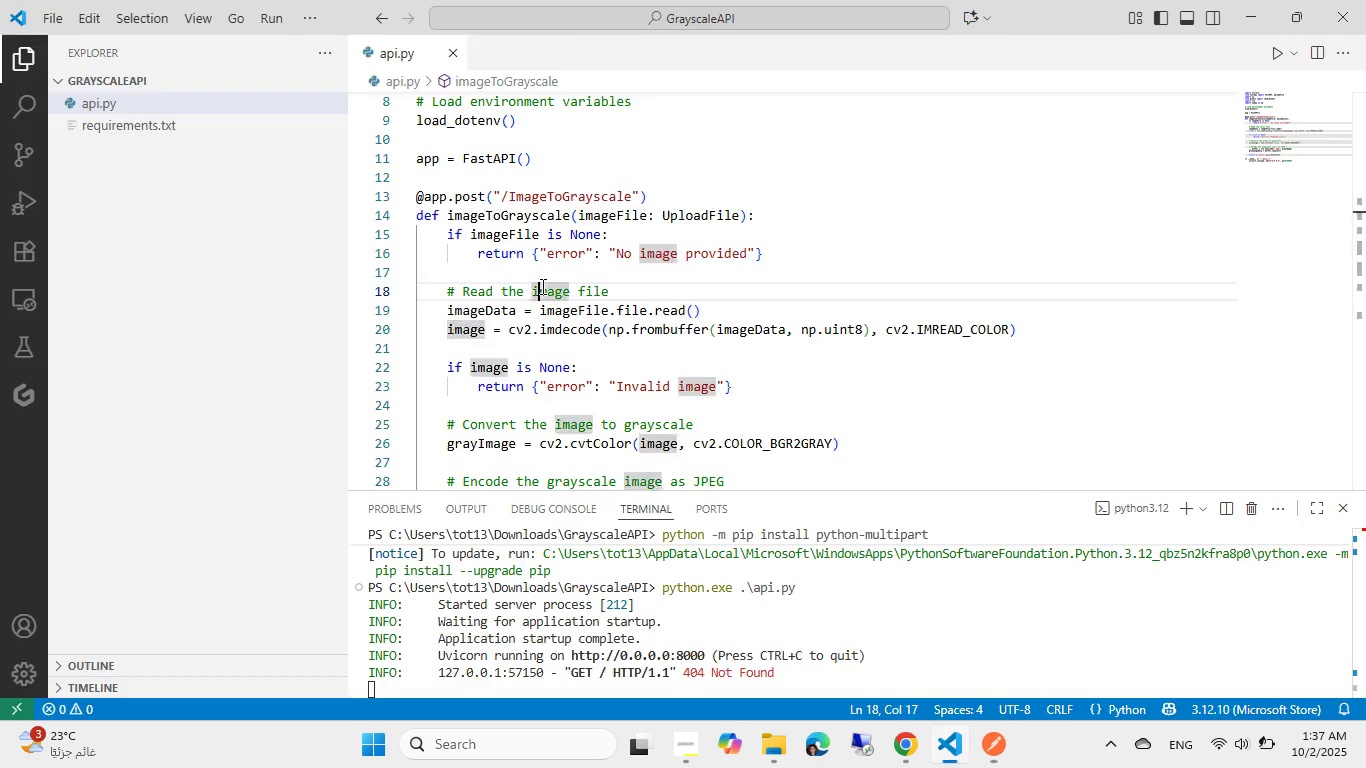 
key(Alt+AltLeft)
 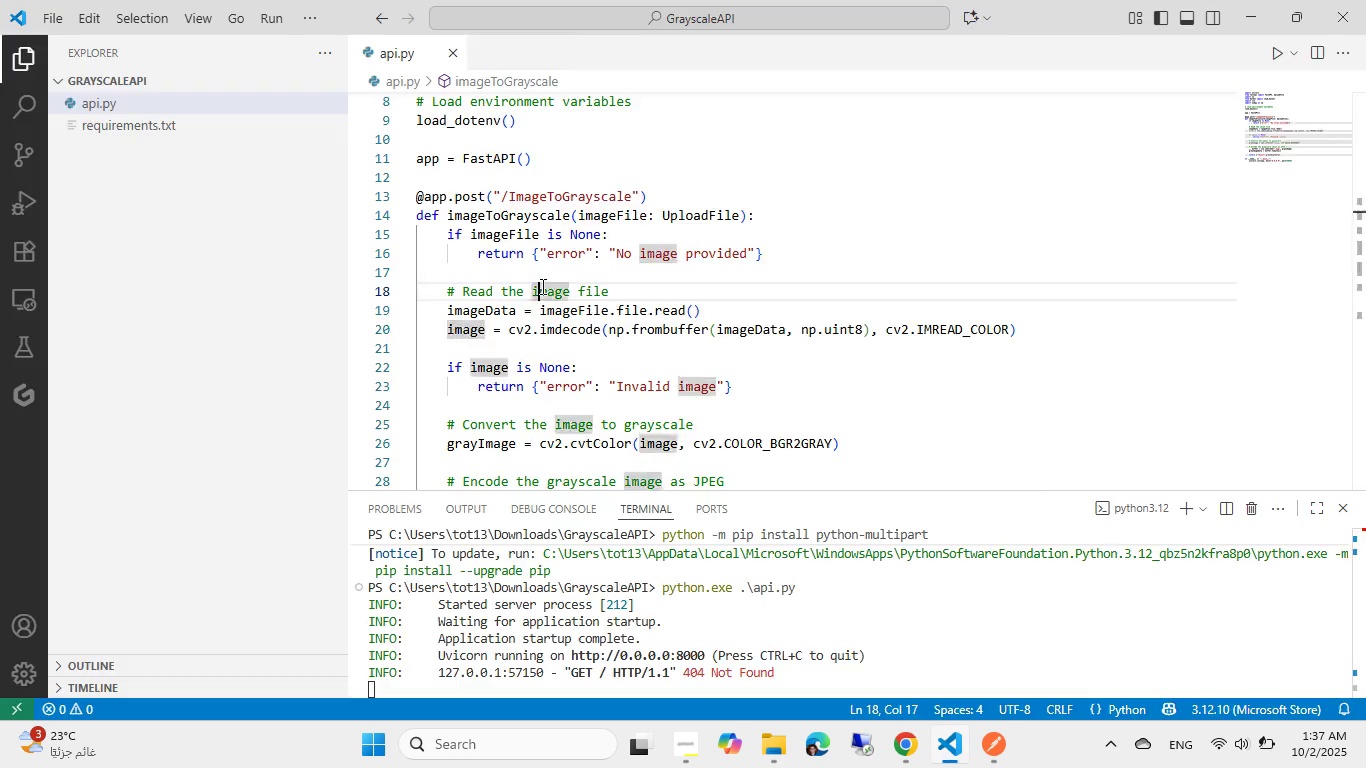 
key(Alt+Tab)
 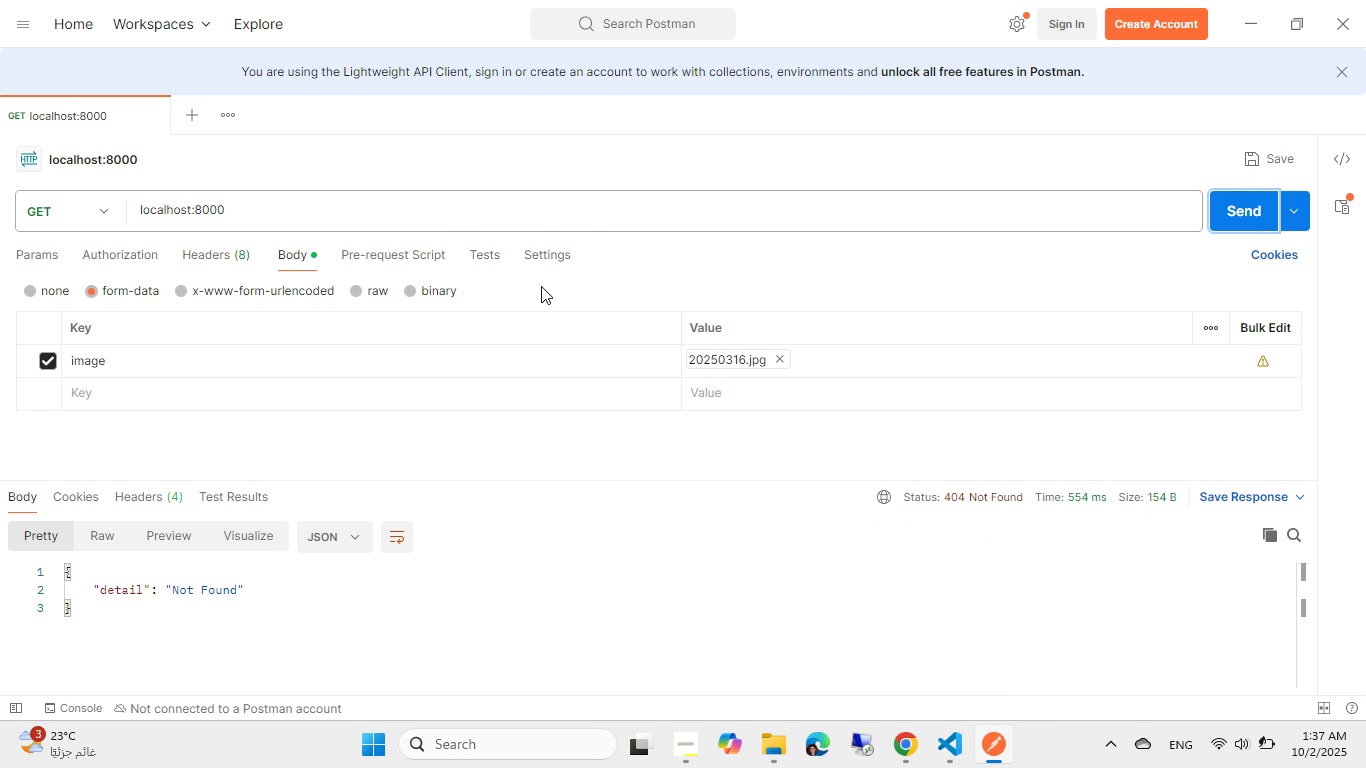 
wait(5.07)
 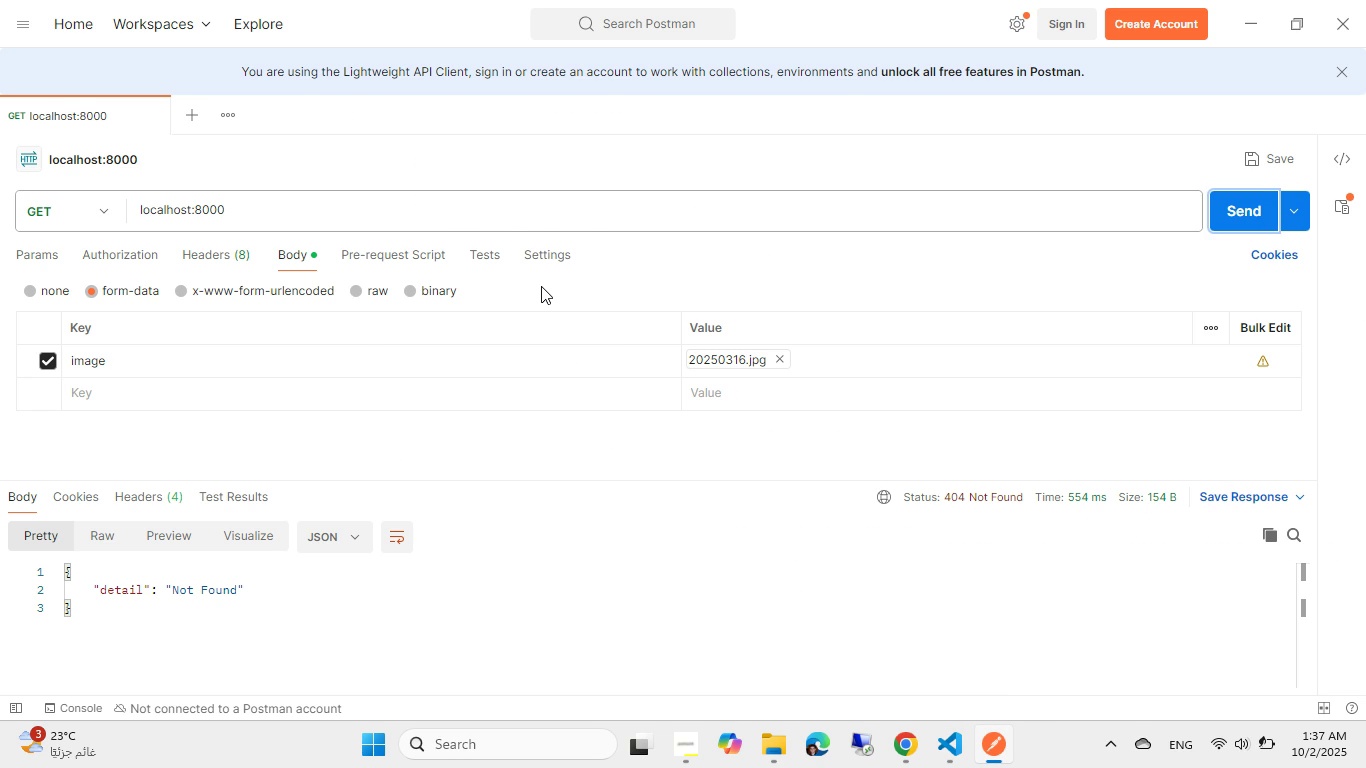 
key(Alt+AltLeft)